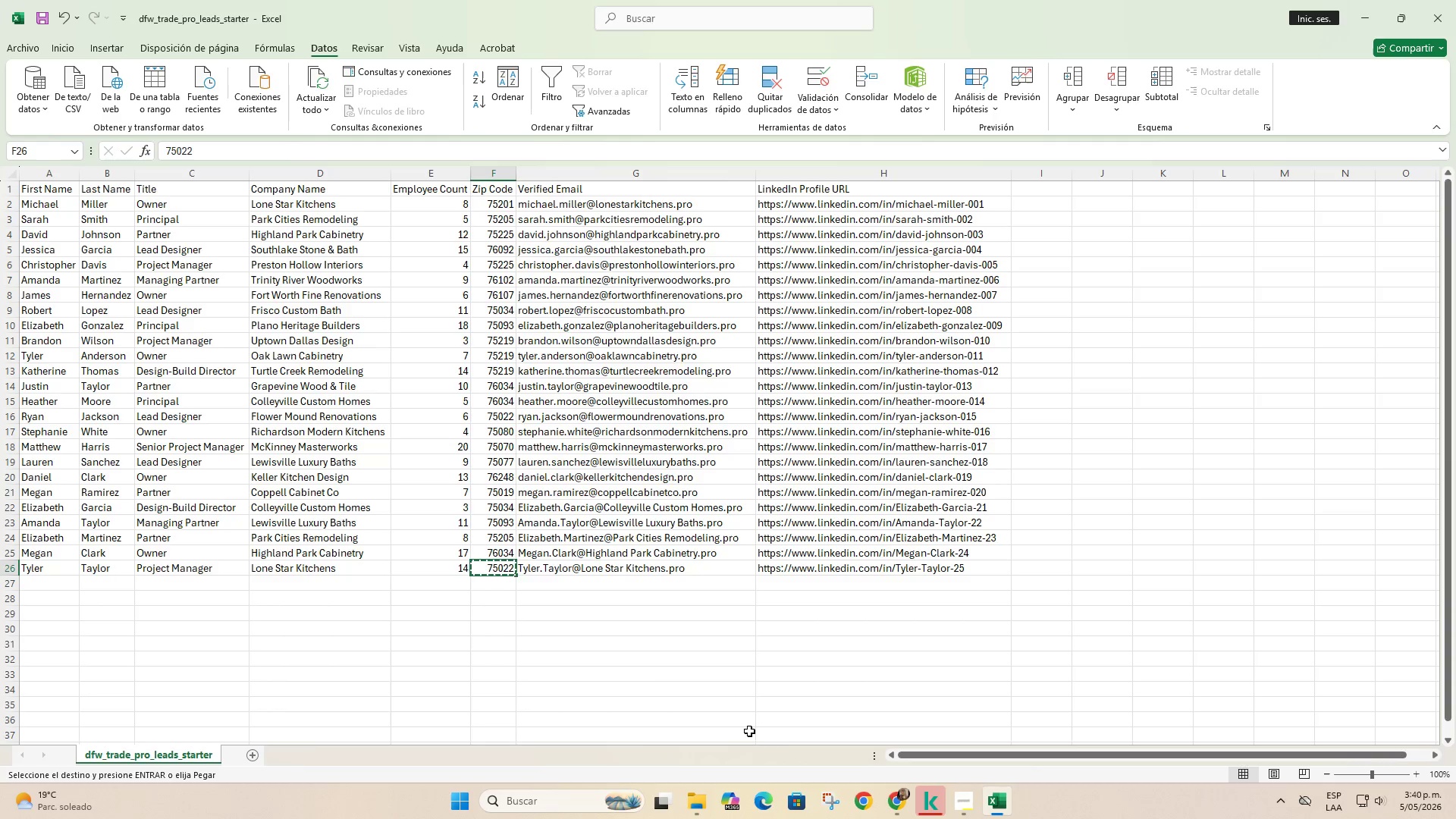 
wait(6.84)
 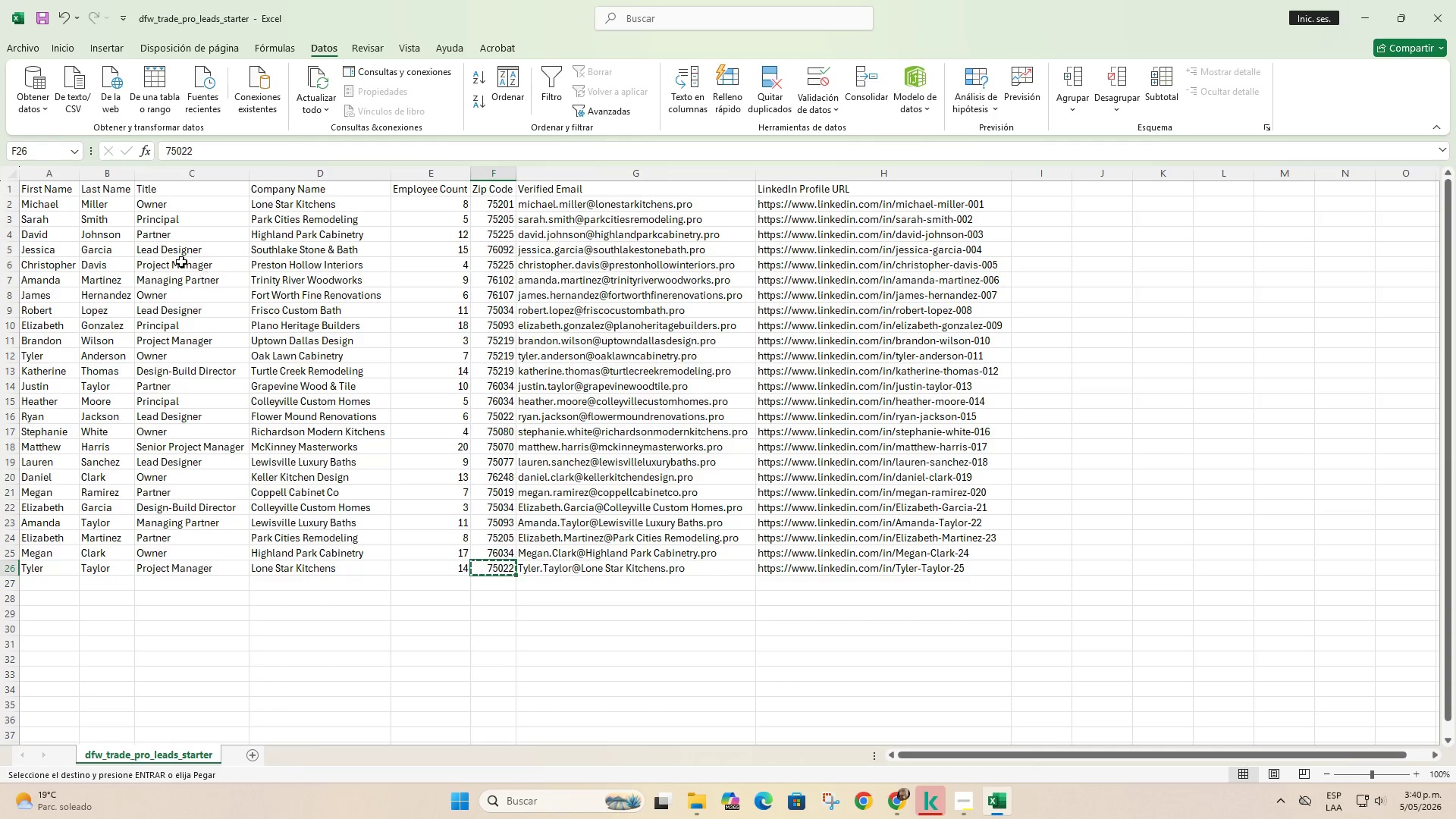 
left_click([899, 742])
 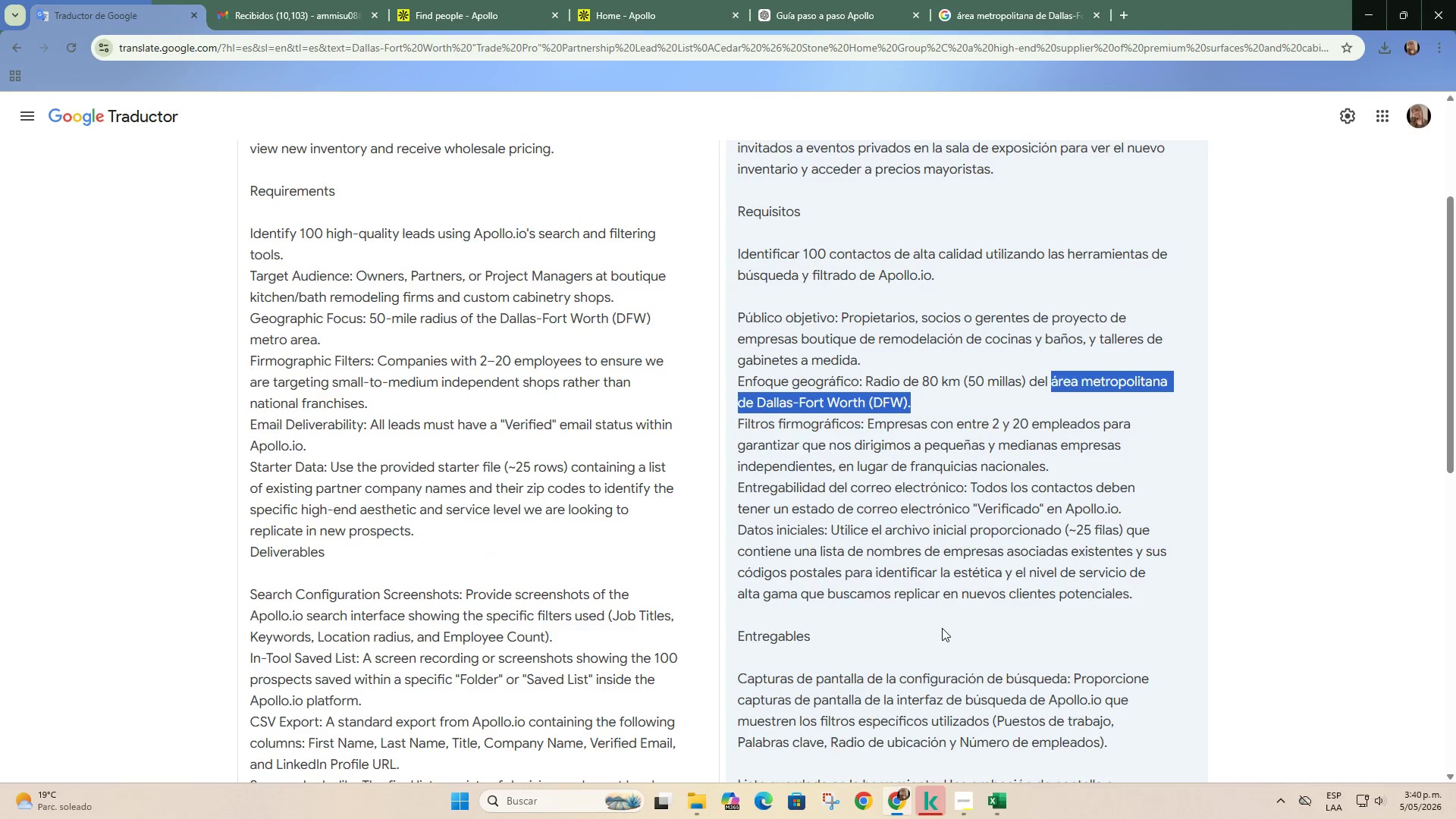 
scroll: coordinate [849, 543], scroll_direction: down, amount: 5.0
 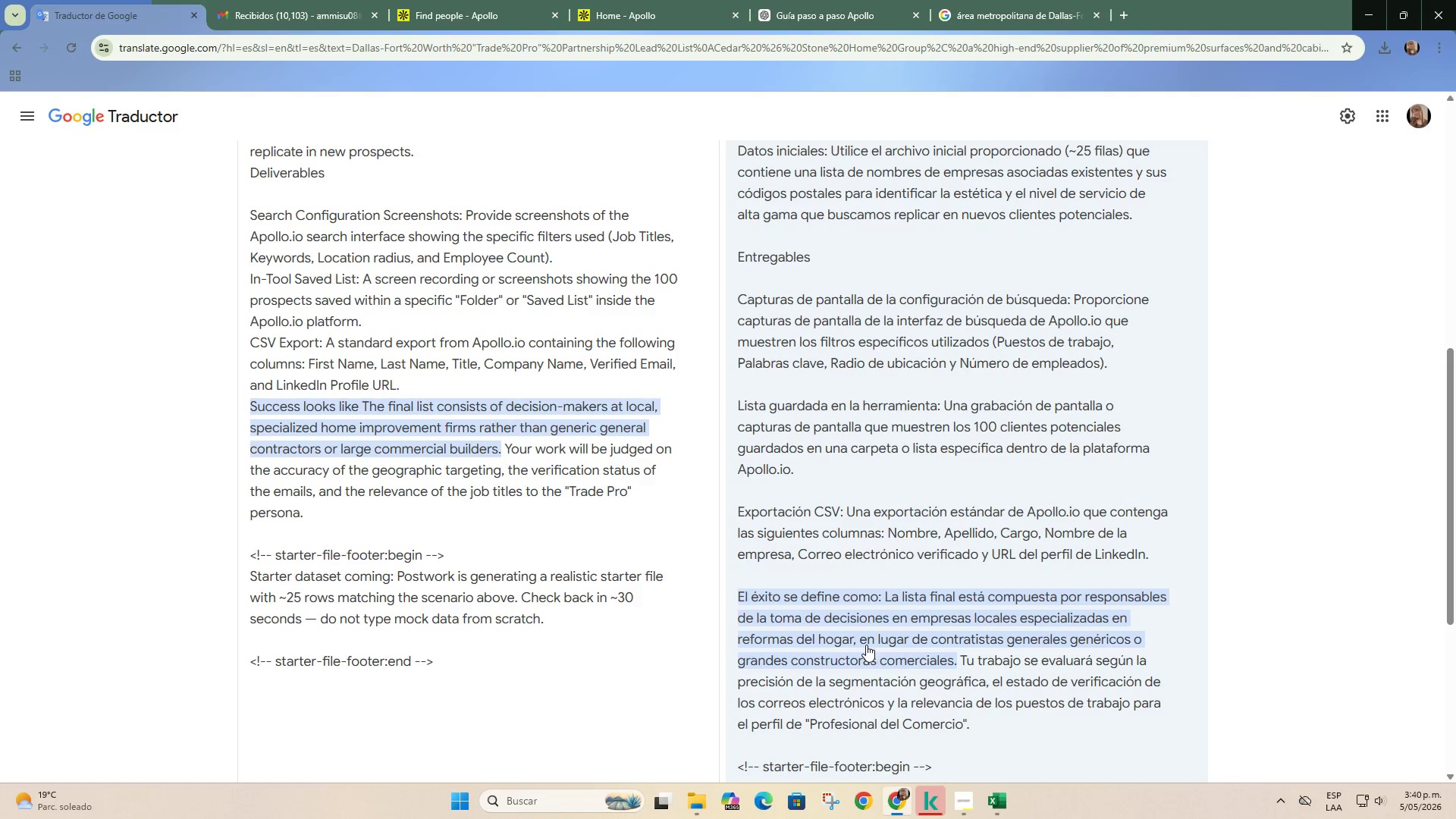 
wait(13.83)
 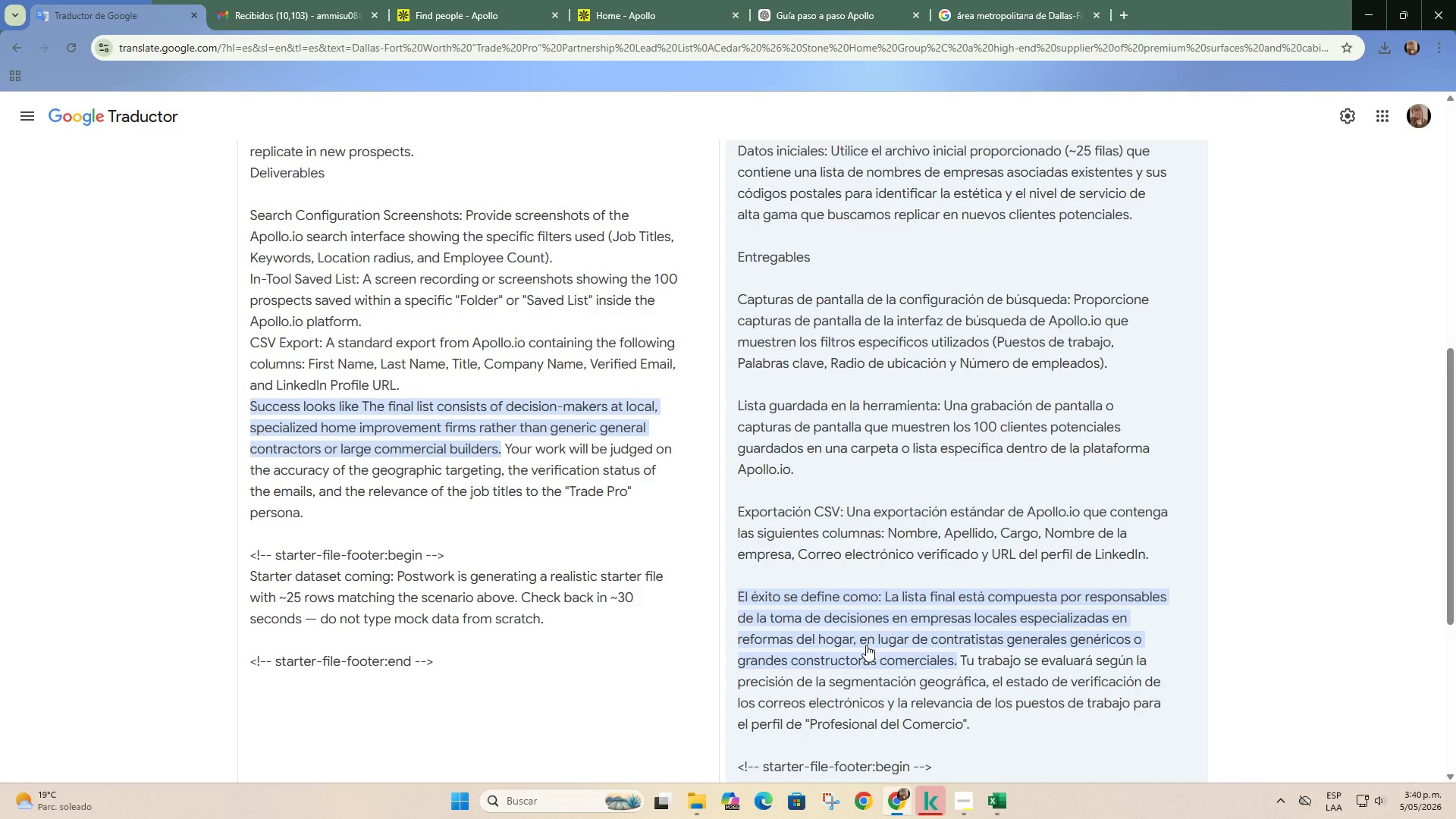 
left_click([695, 0])
 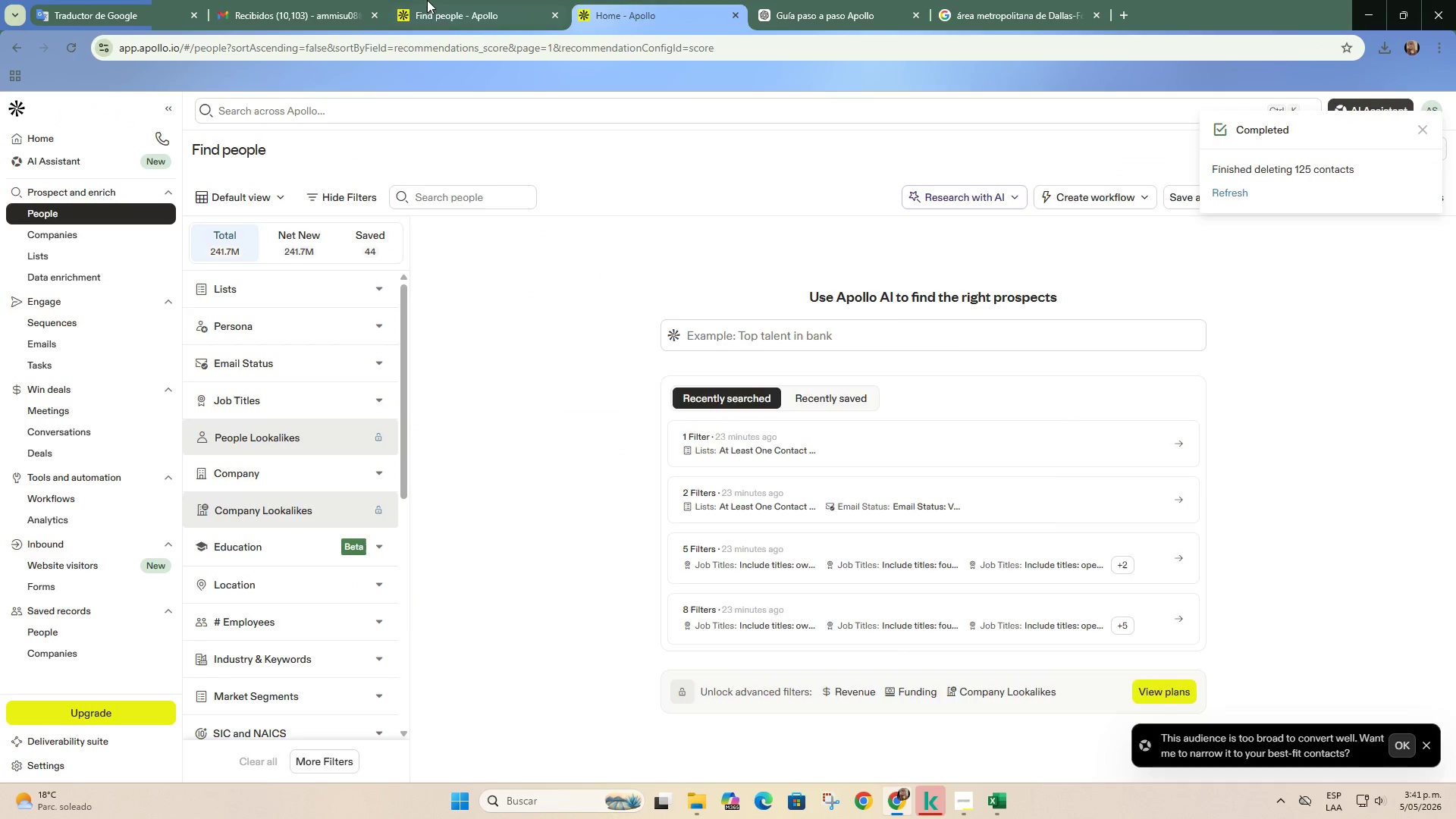 
left_click([425, 0])
 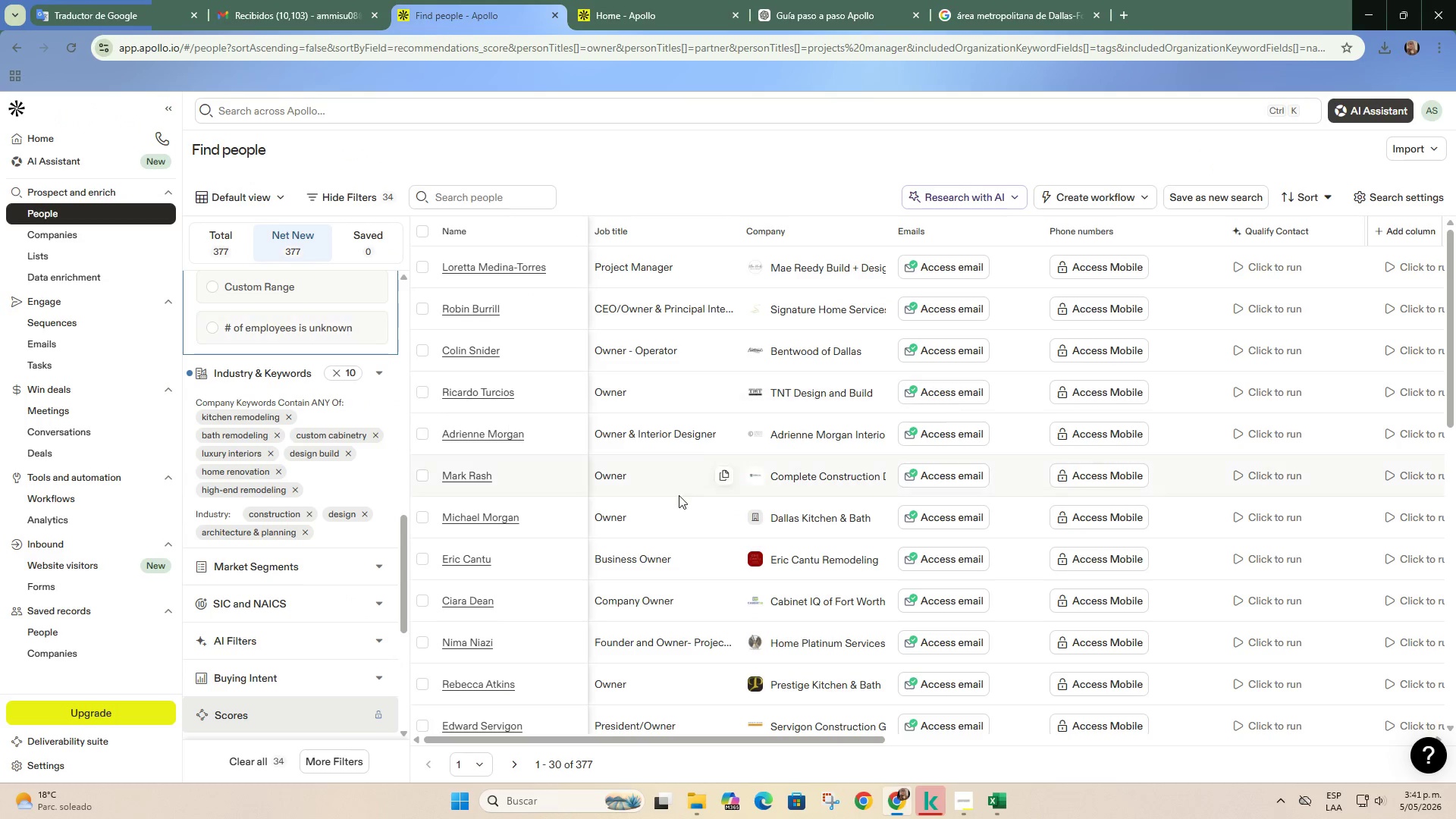 
scroll: coordinate [300, 463], scroll_direction: up, amount: 25.0
 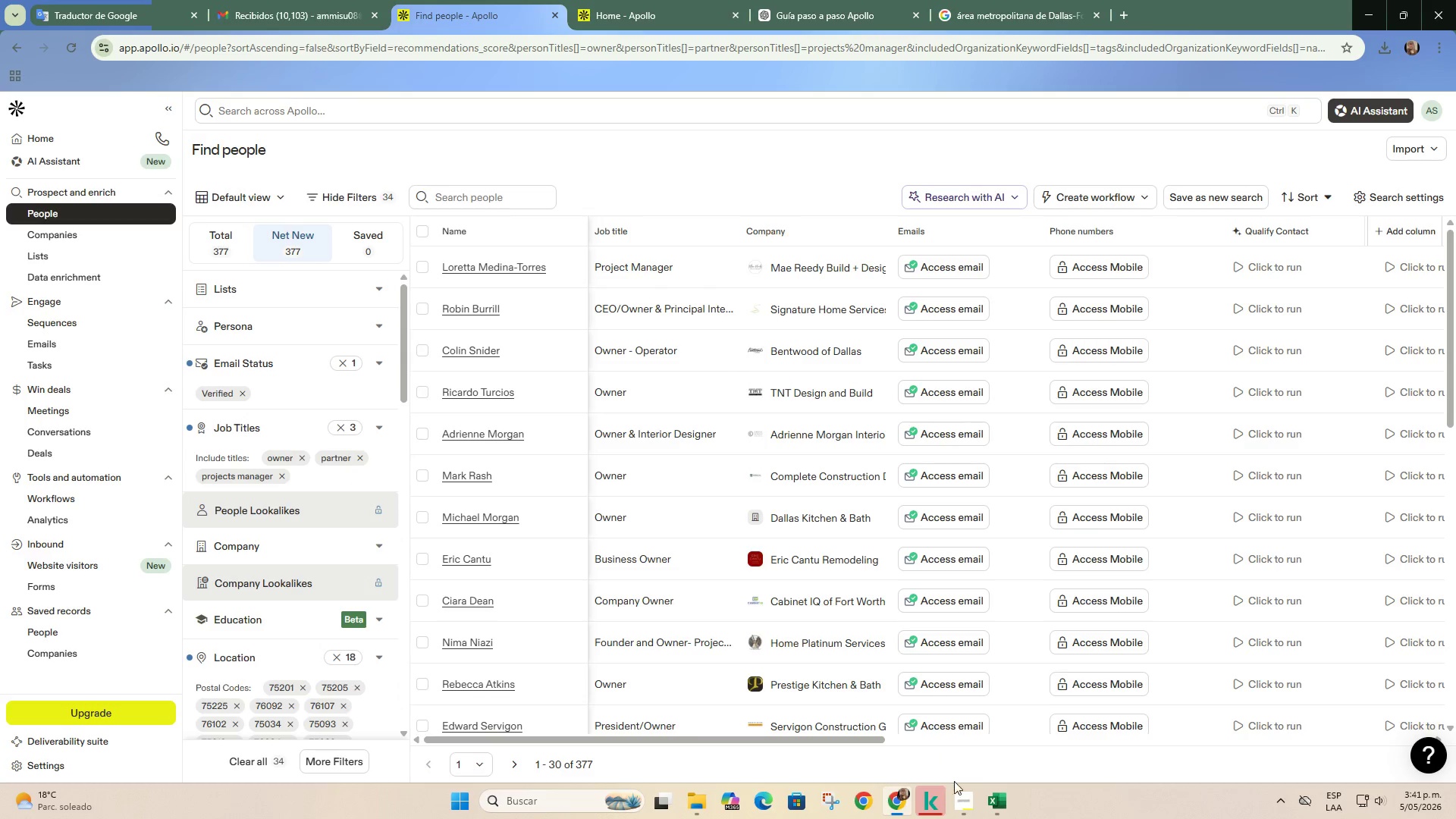 
left_click([965, 796])